 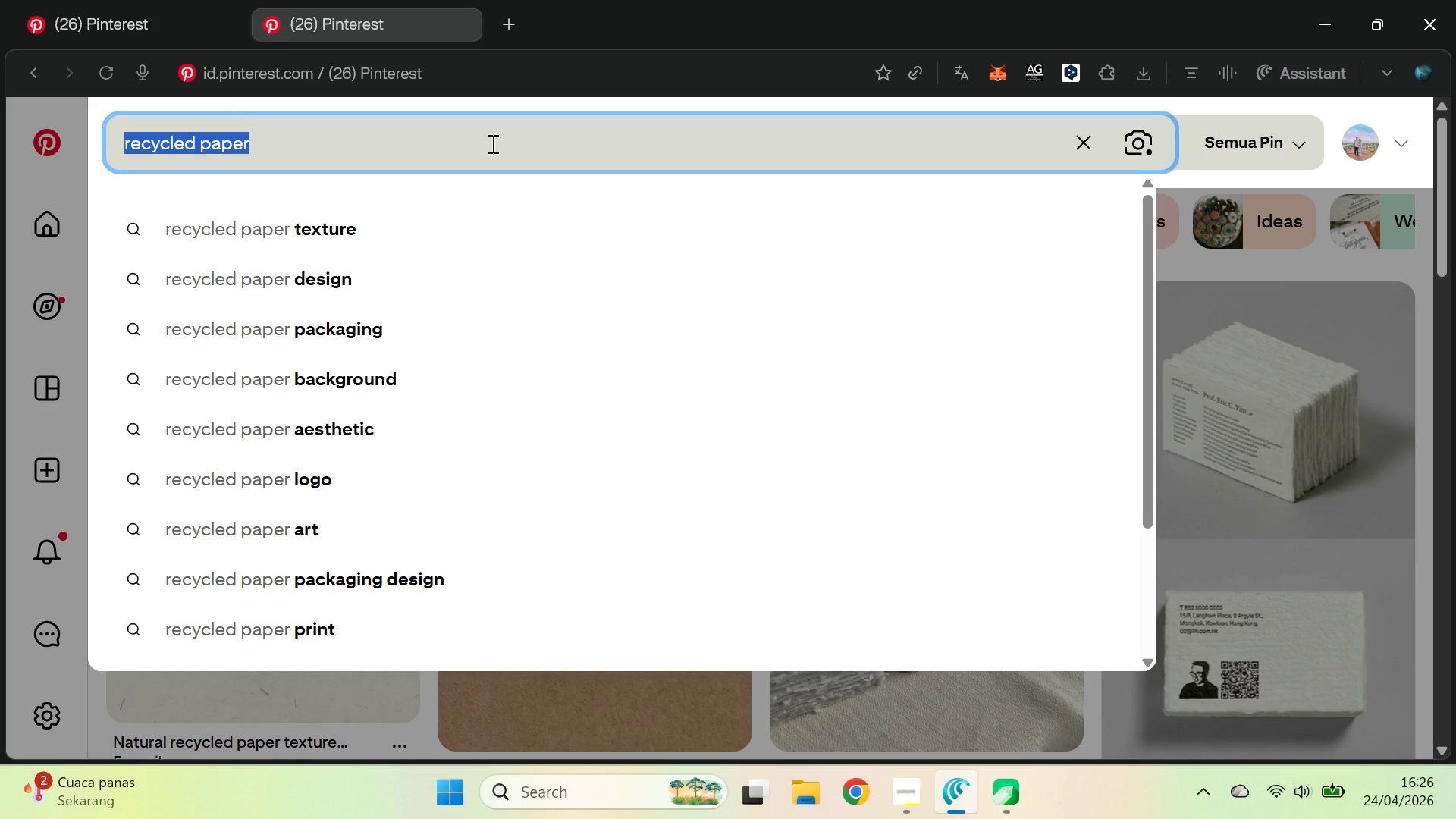 
key(Control+V)
 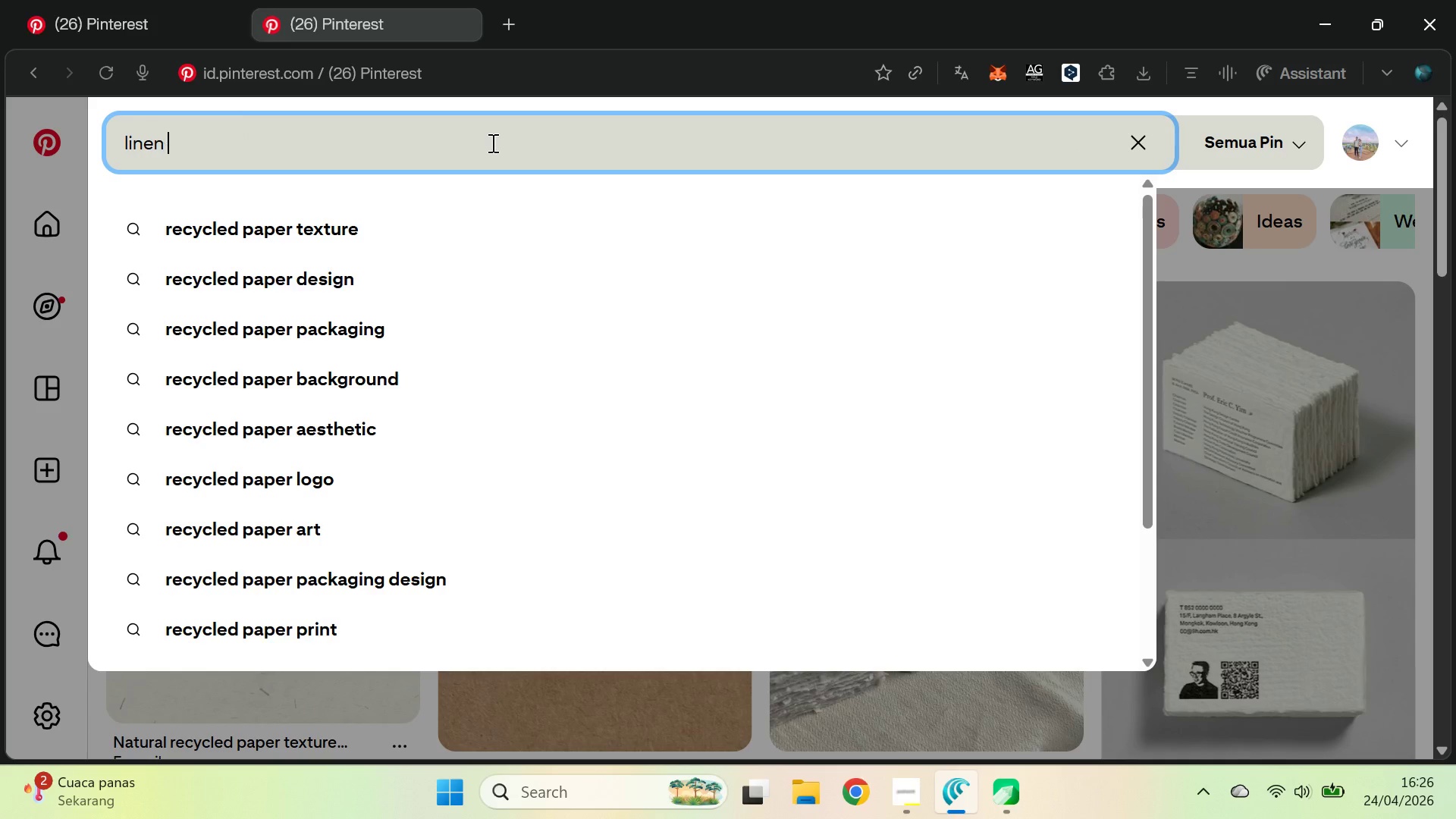 
key(Space)
 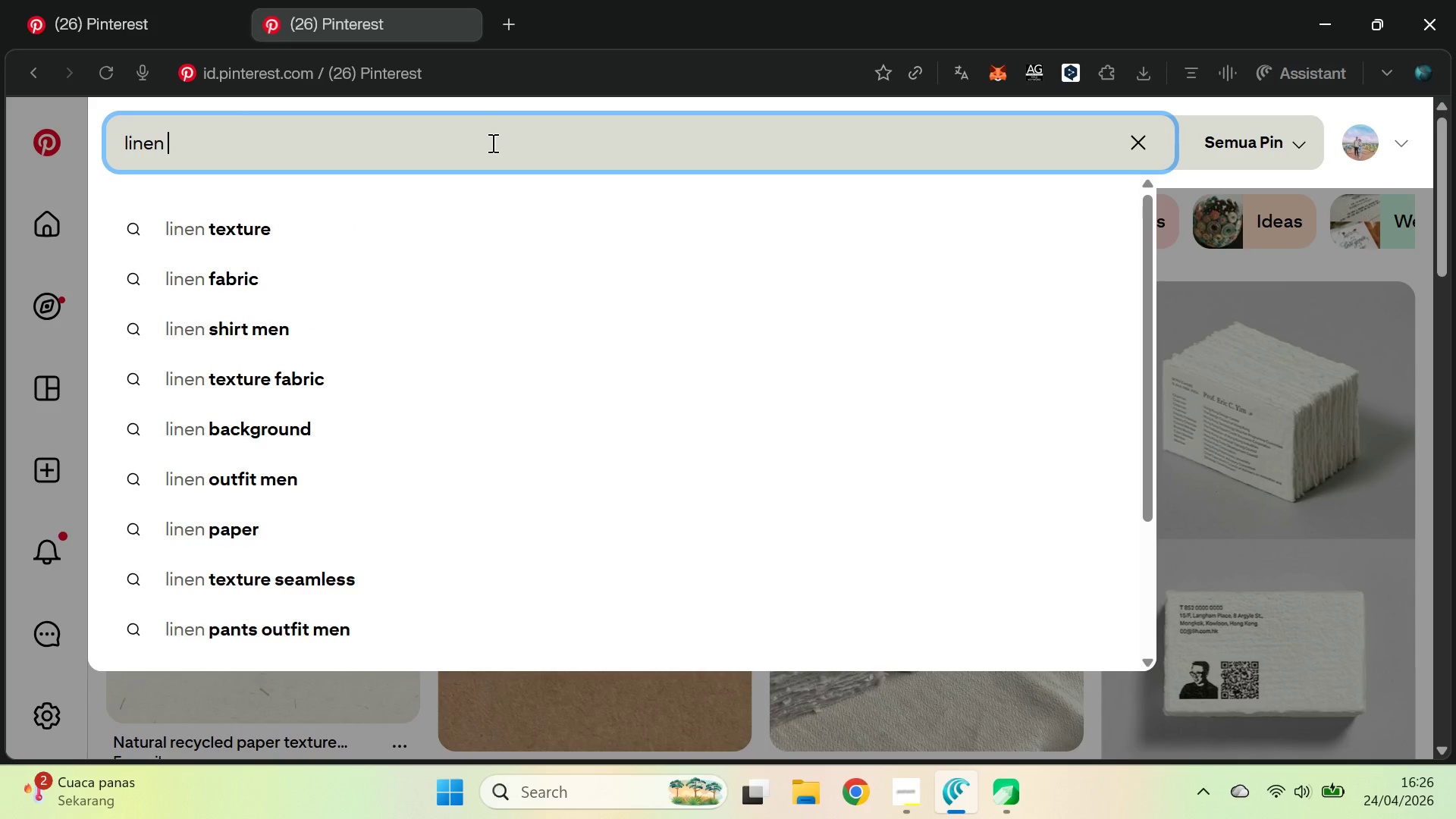 
key(ArrowDown)
 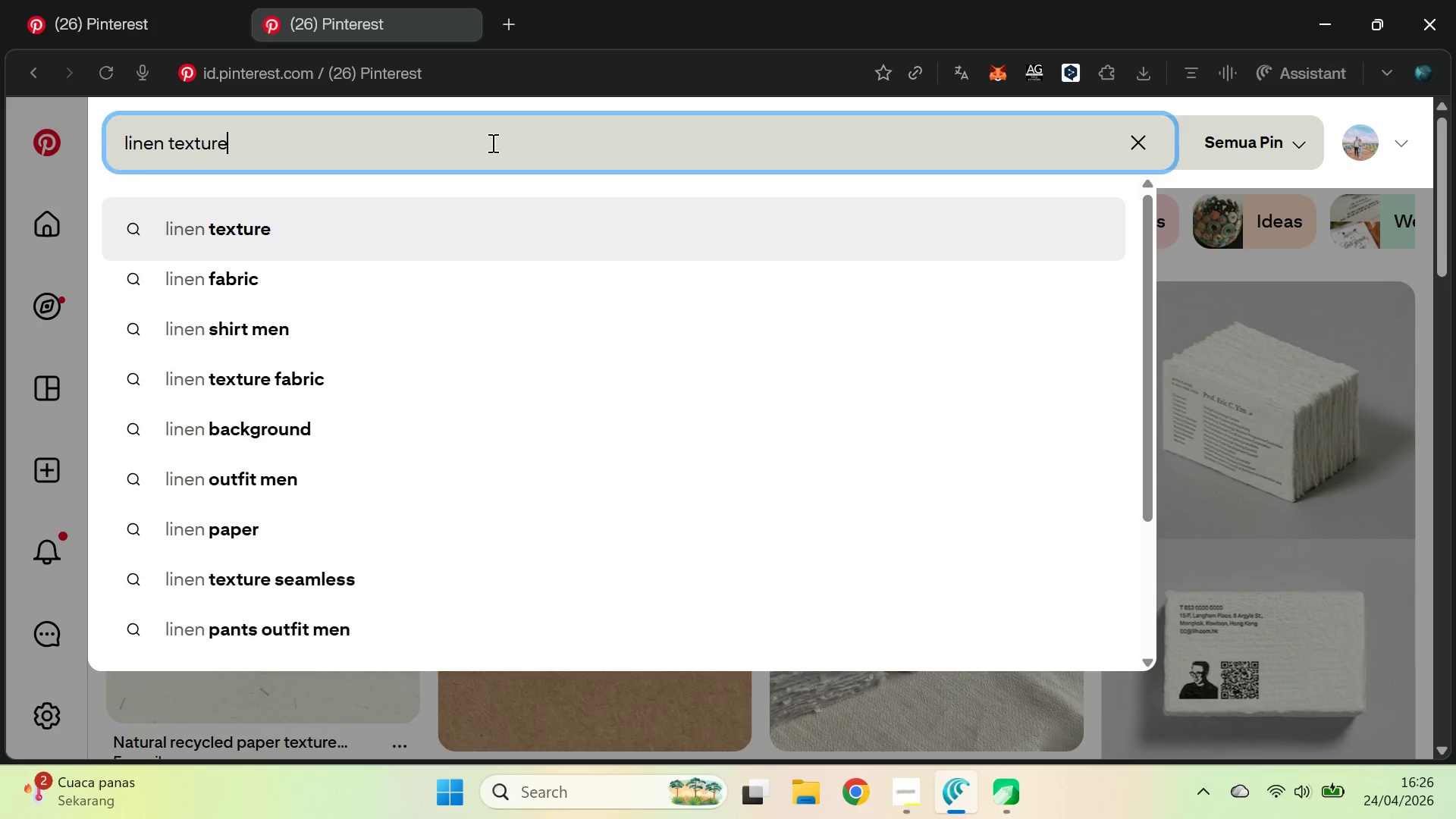 
key(Enter)
 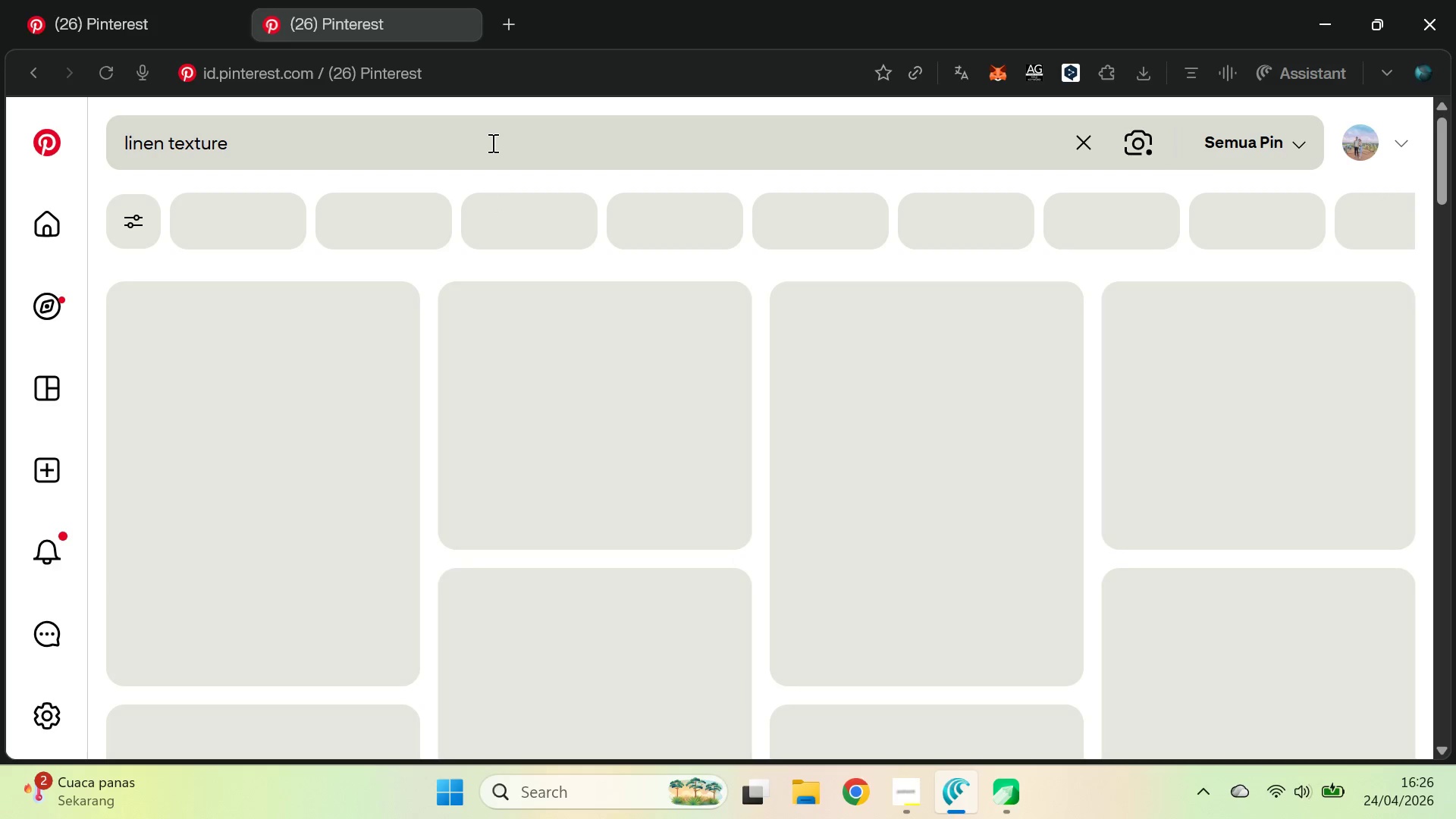 
key(Alt+AltLeft)
 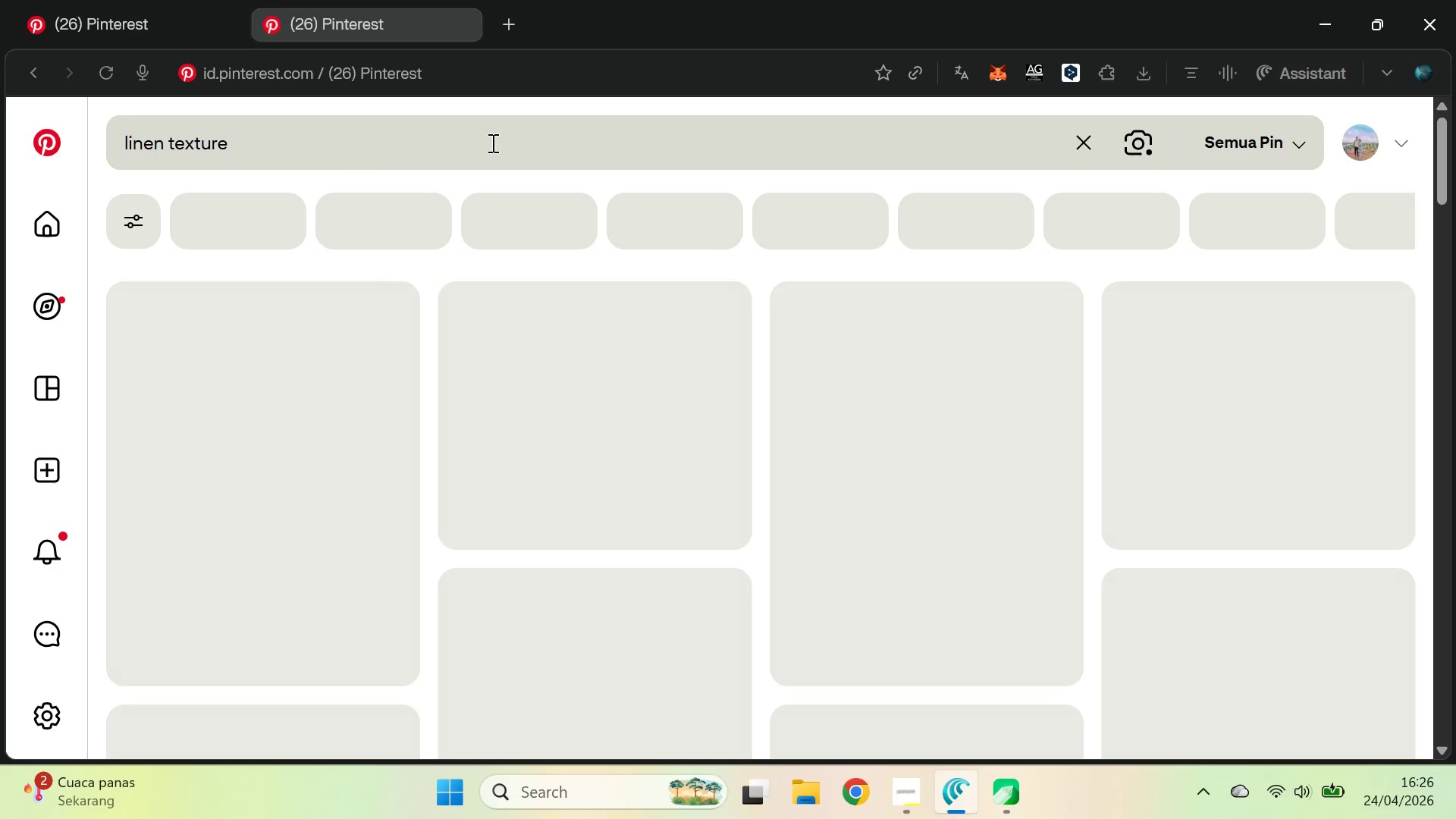 
key(Alt+Tab)